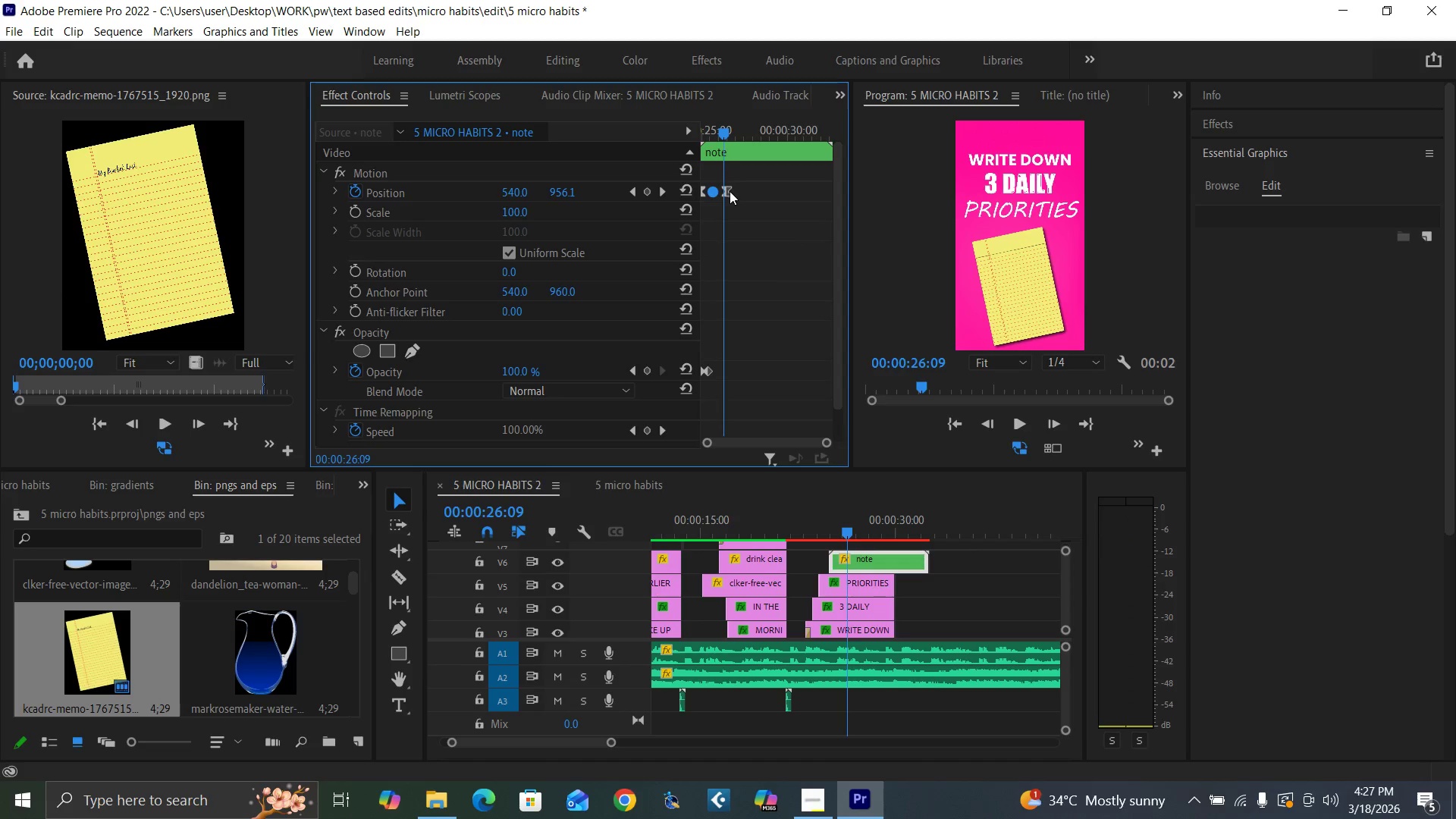 
key(Space)
 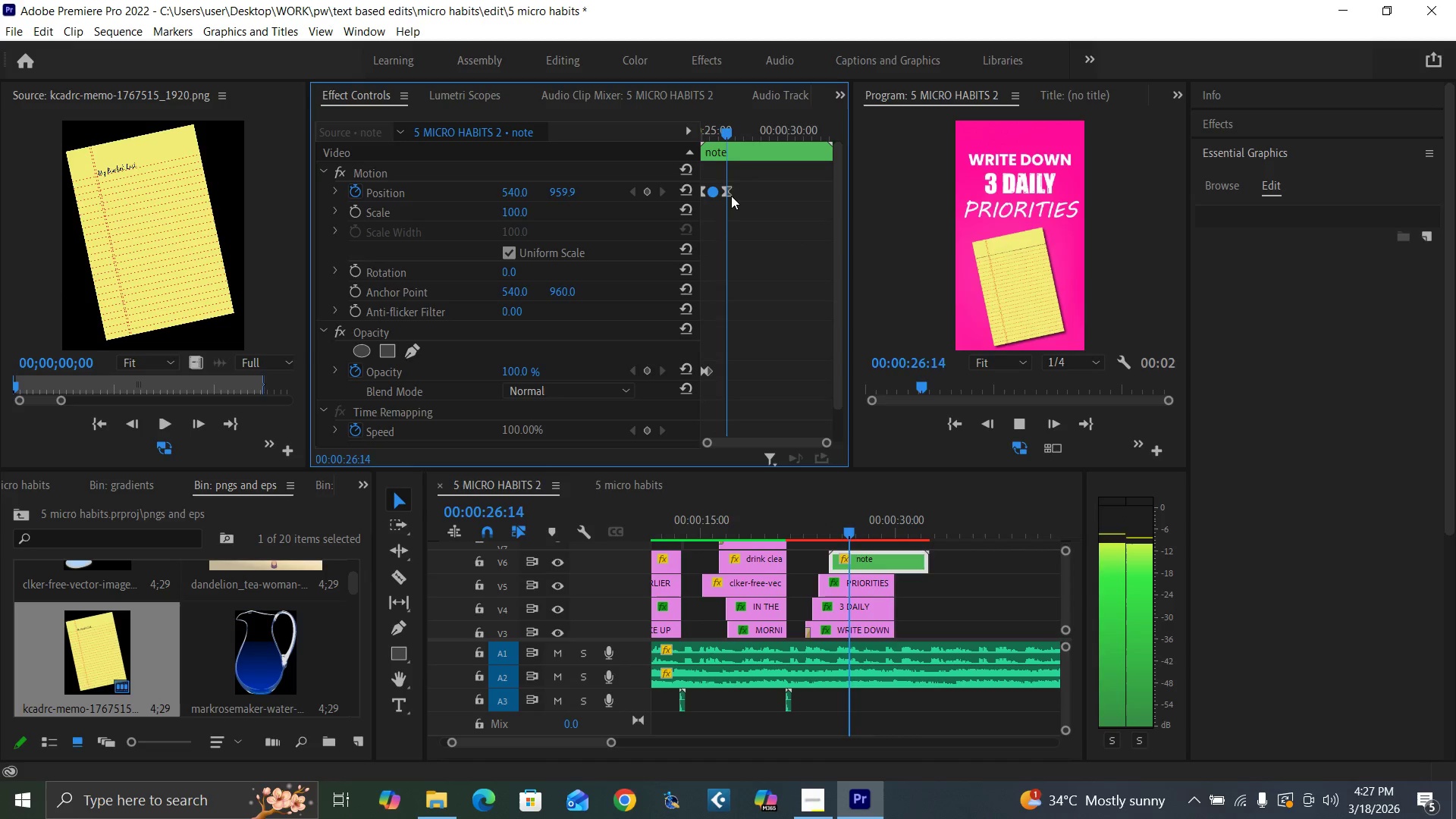 
key(Space)
 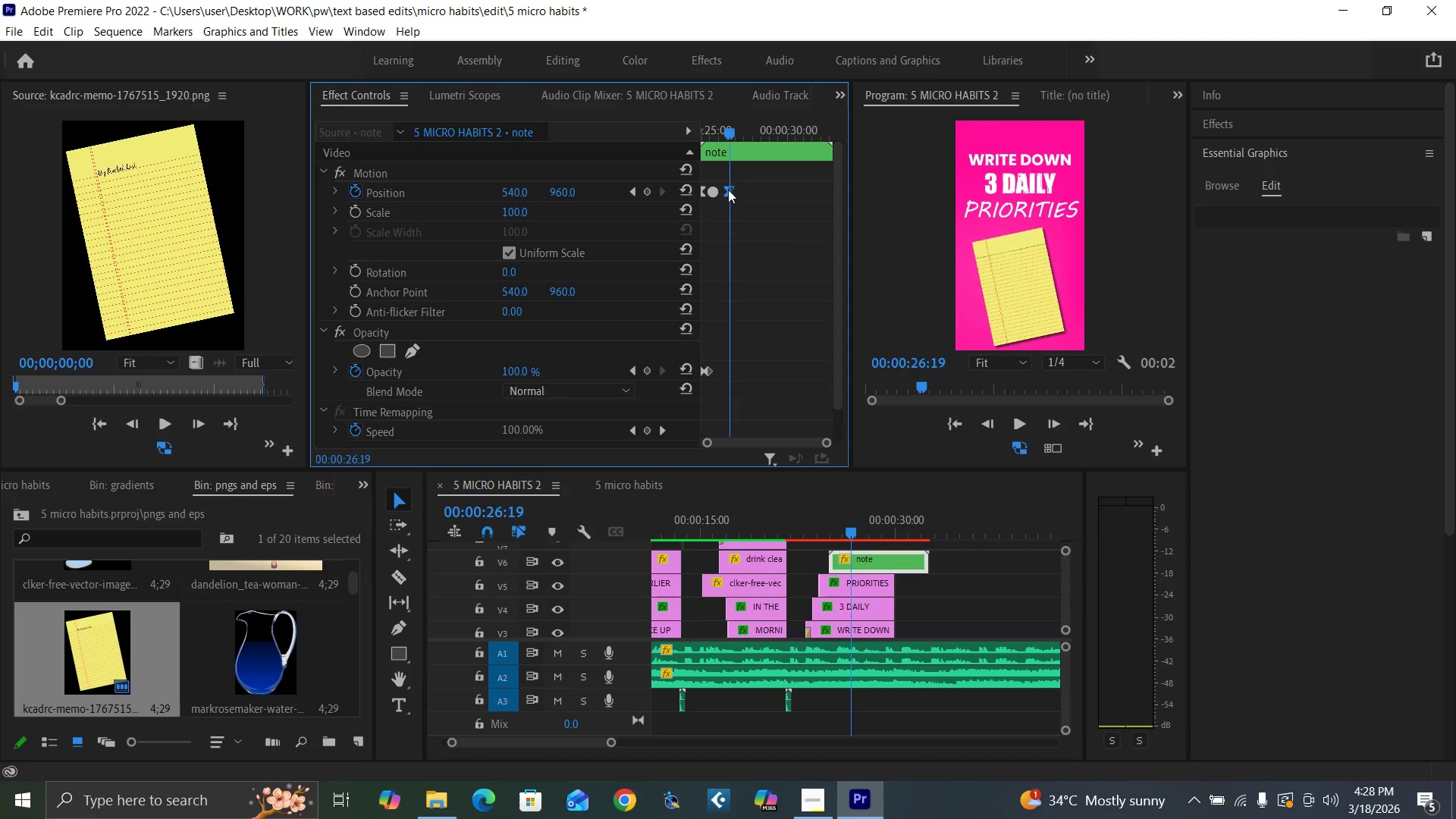 
left_click_drag(start_coordinate=[748, 125], to_coordinate=[665, 194])
 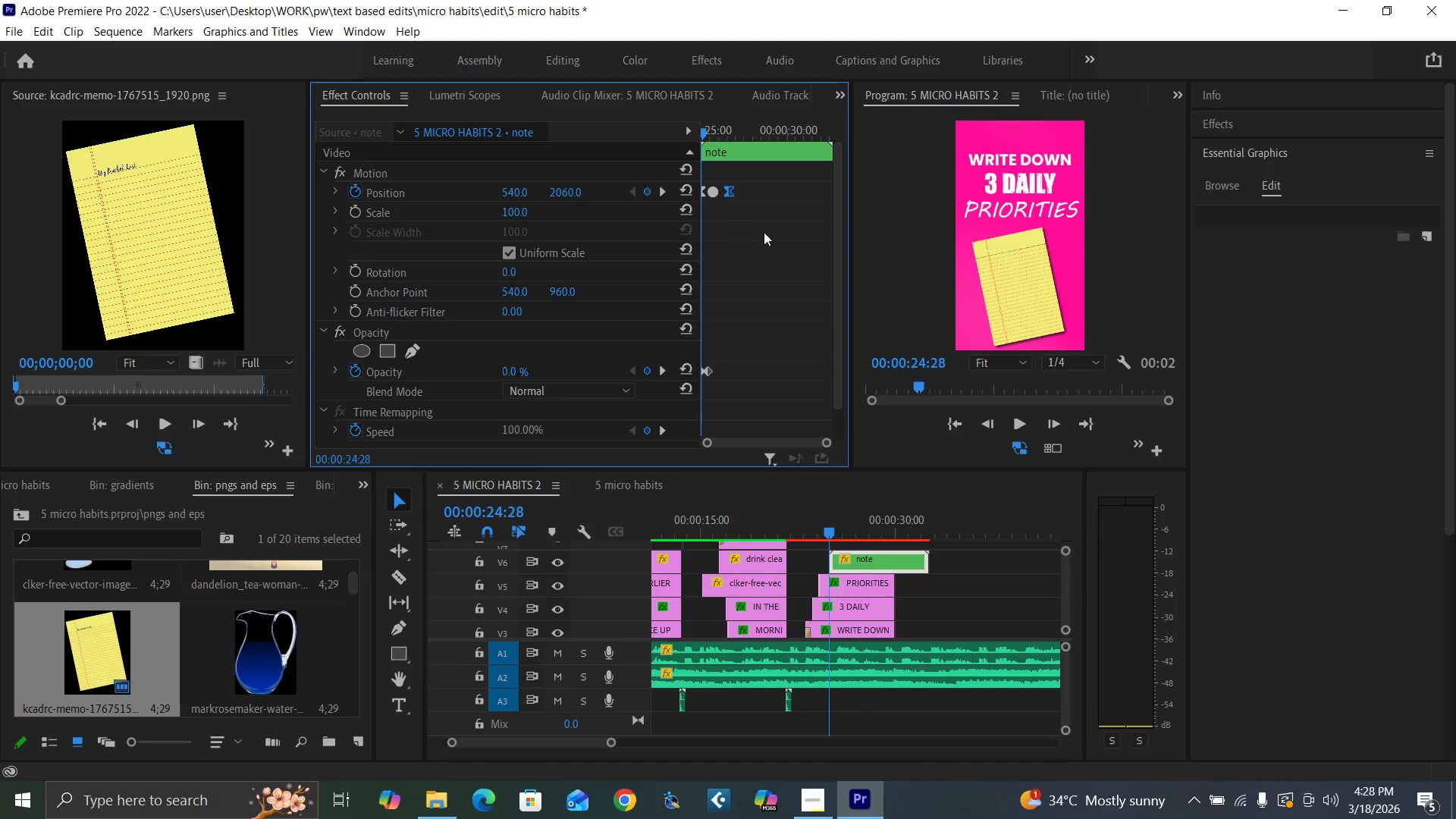 
key(Space)
 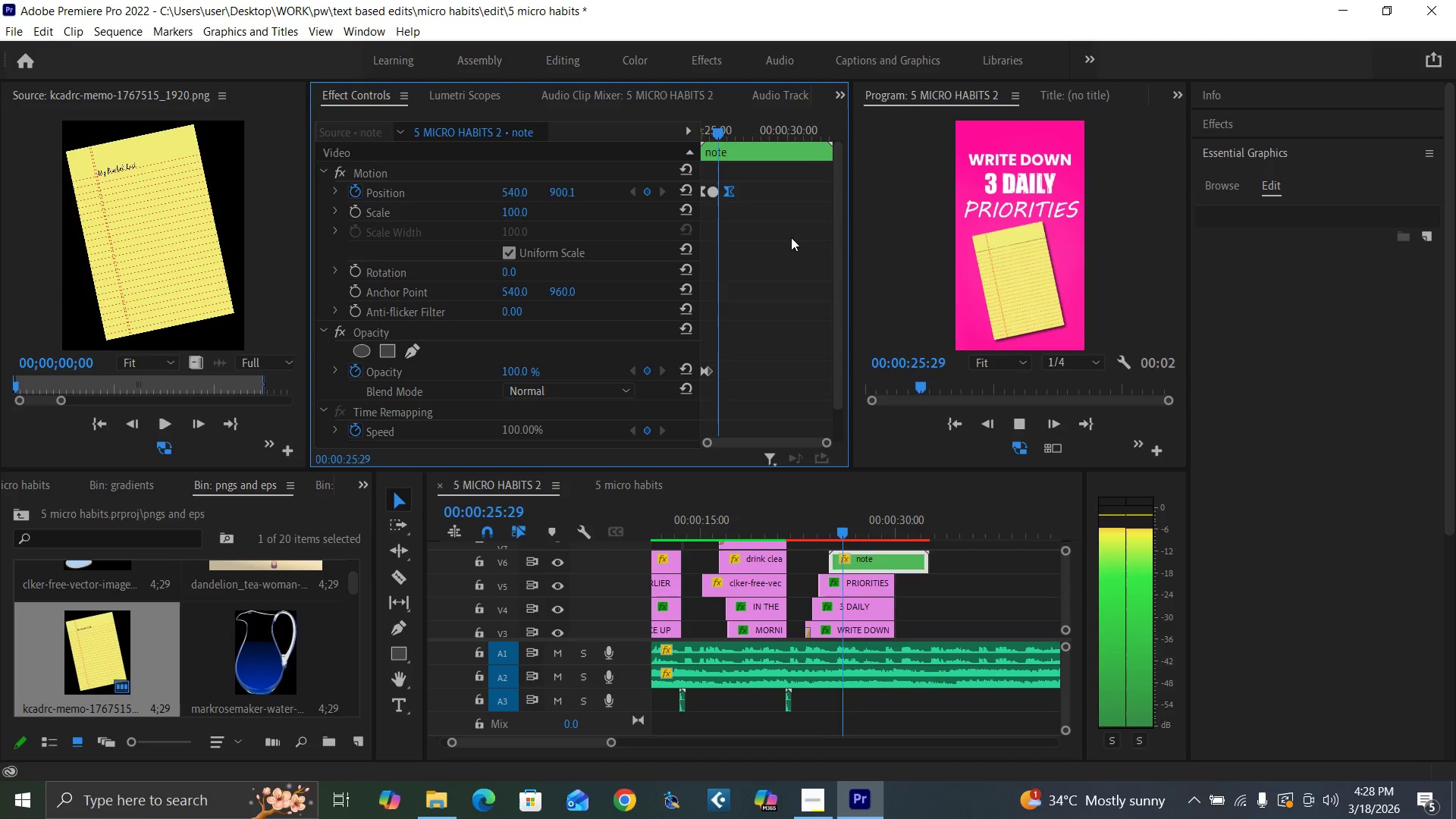 
key(Space)
 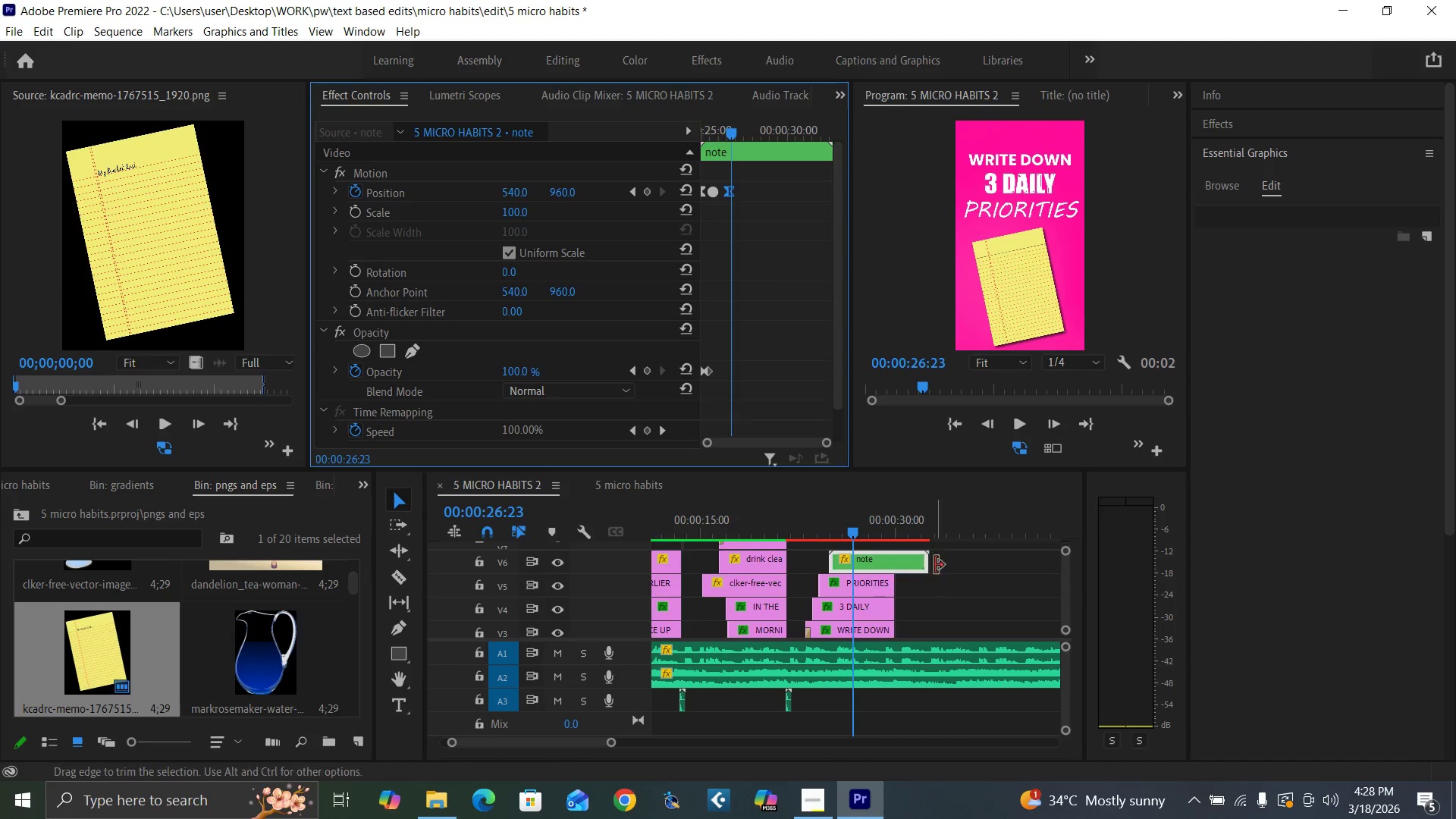 
left_click_drag(start_coordinate=[925, 557], to_coordinate=[893, 558])
 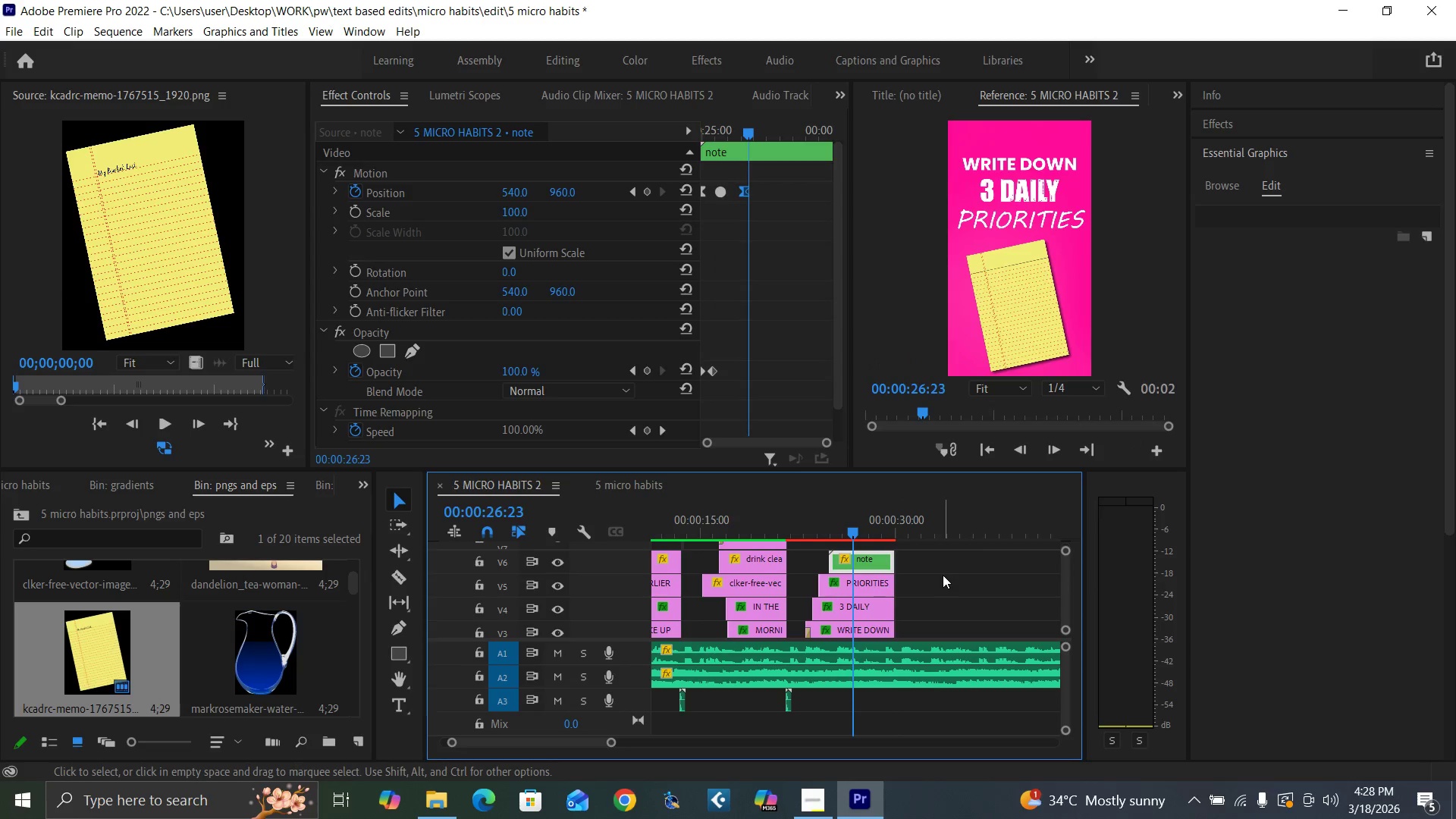 
key(Control+S)
 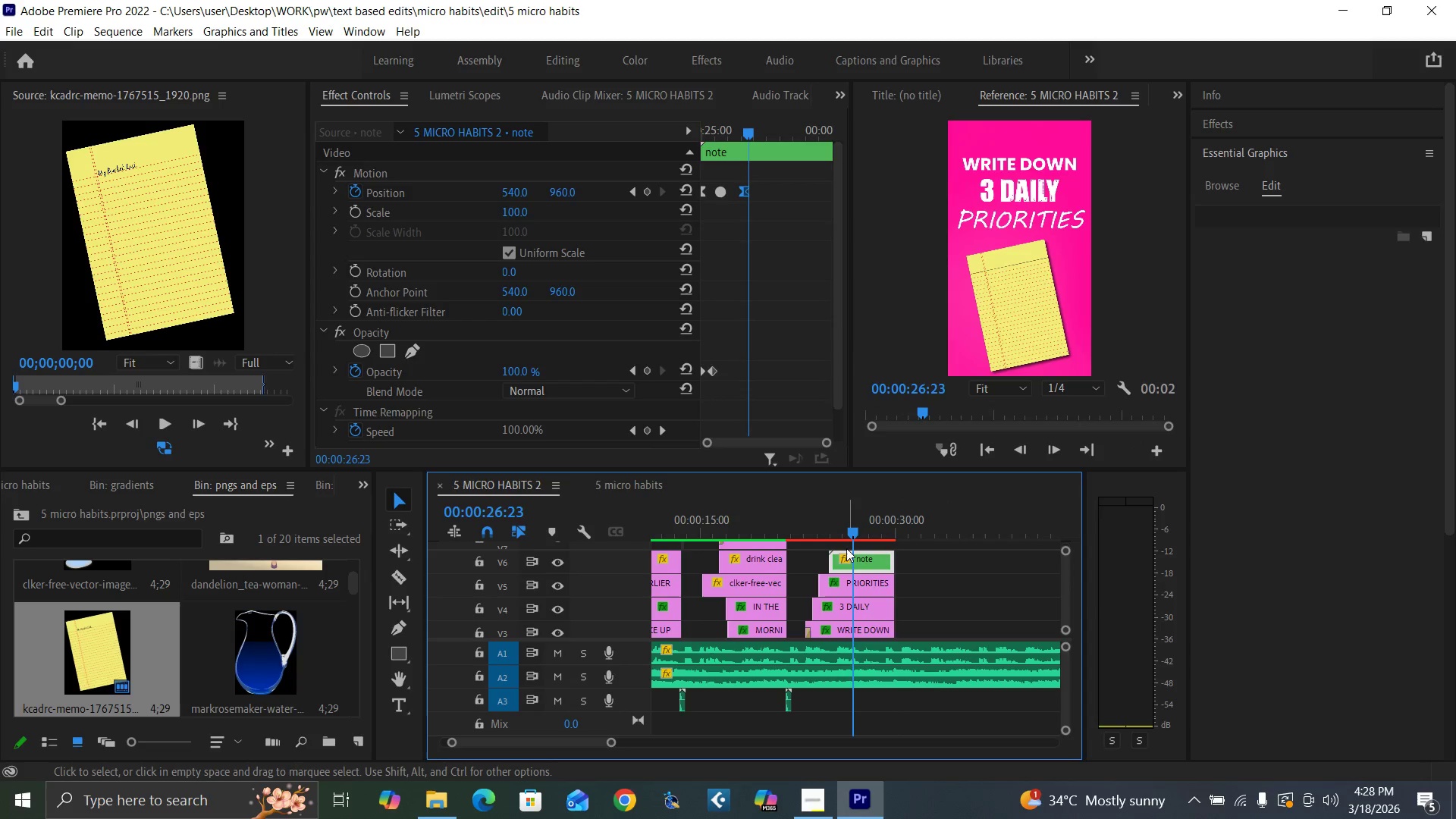 
key(Backquote)
 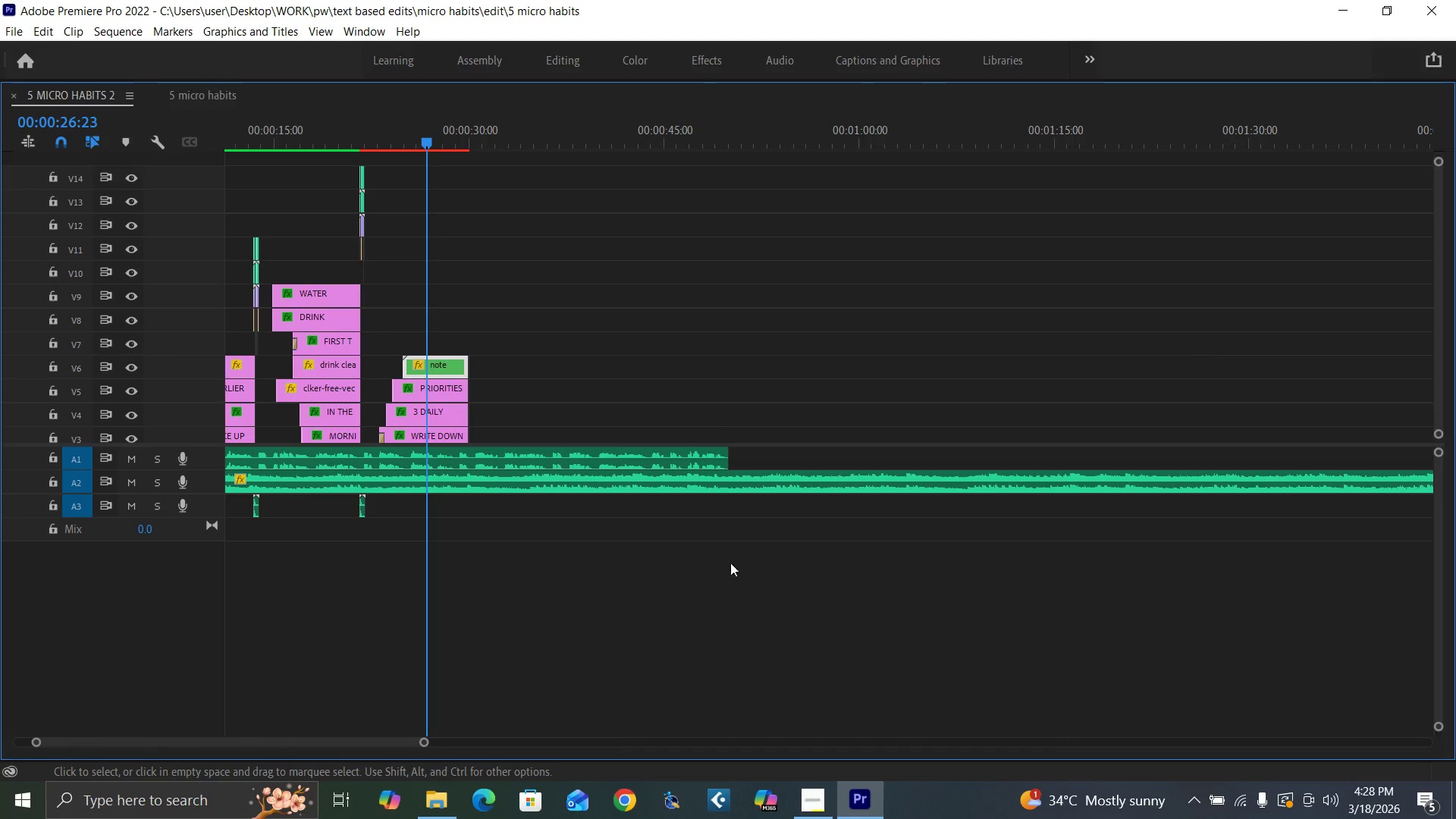 
key(Space)
 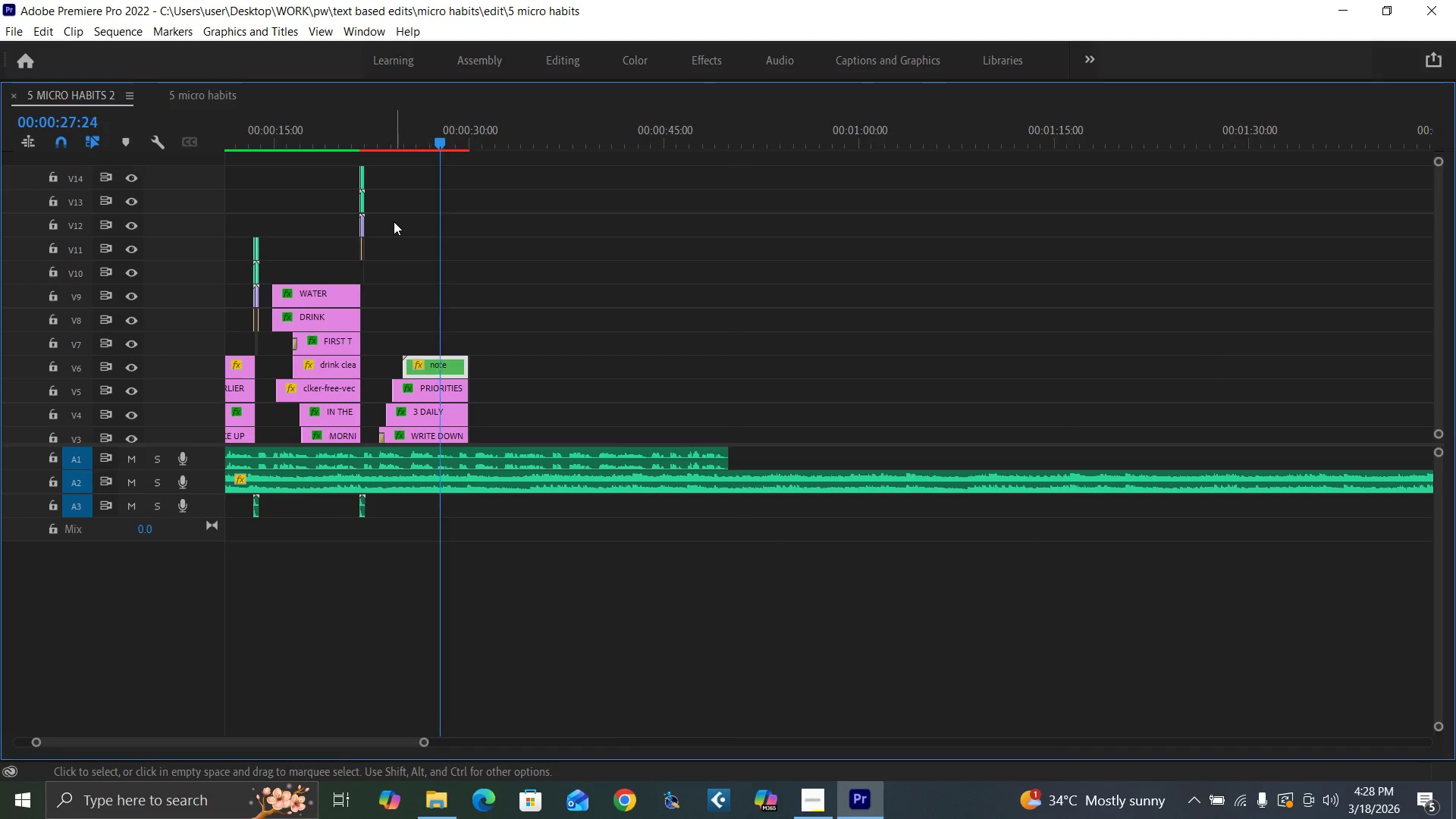 
key(Equal)
 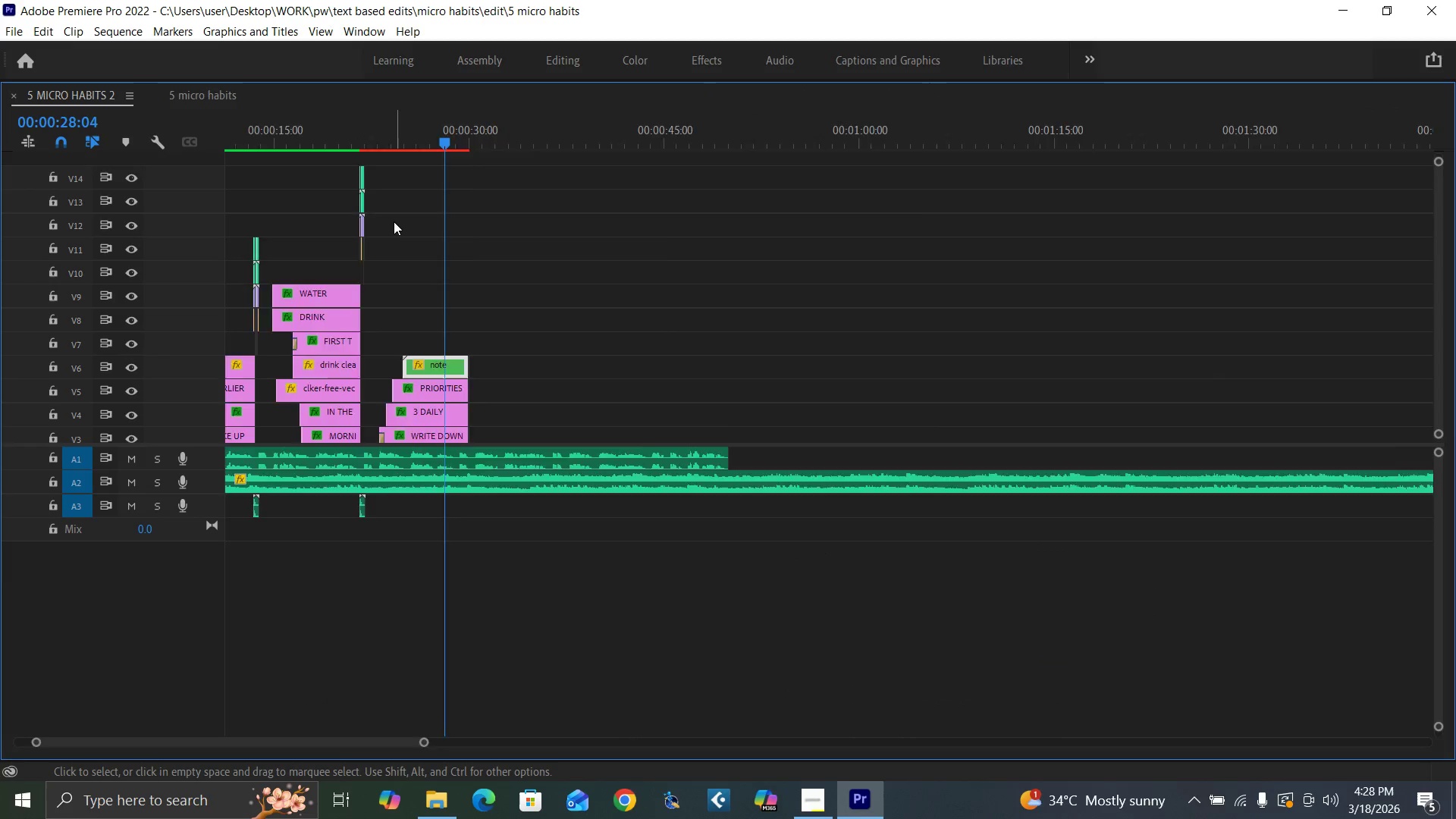 
key(Equal)
 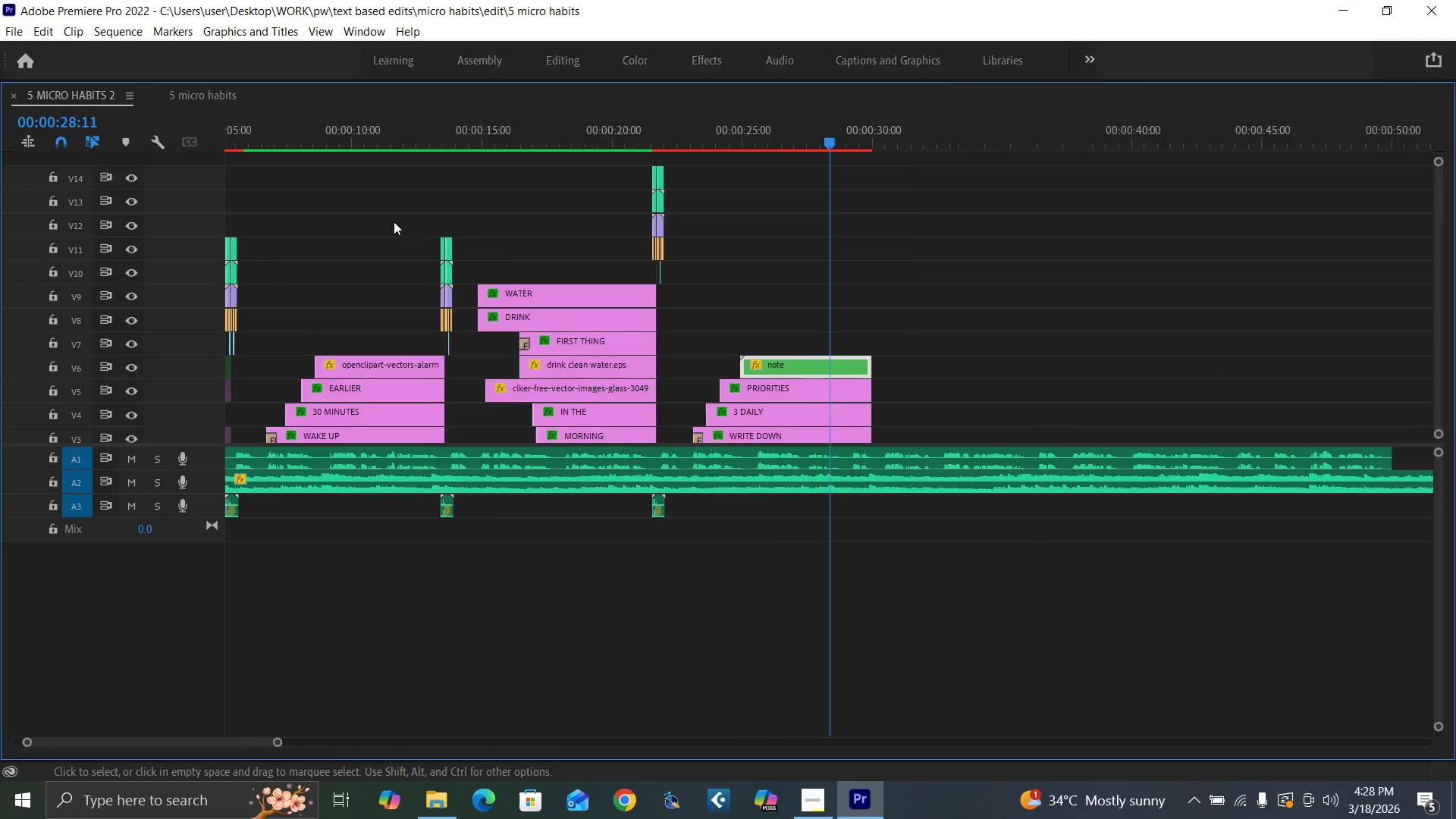 
key(Equal)
 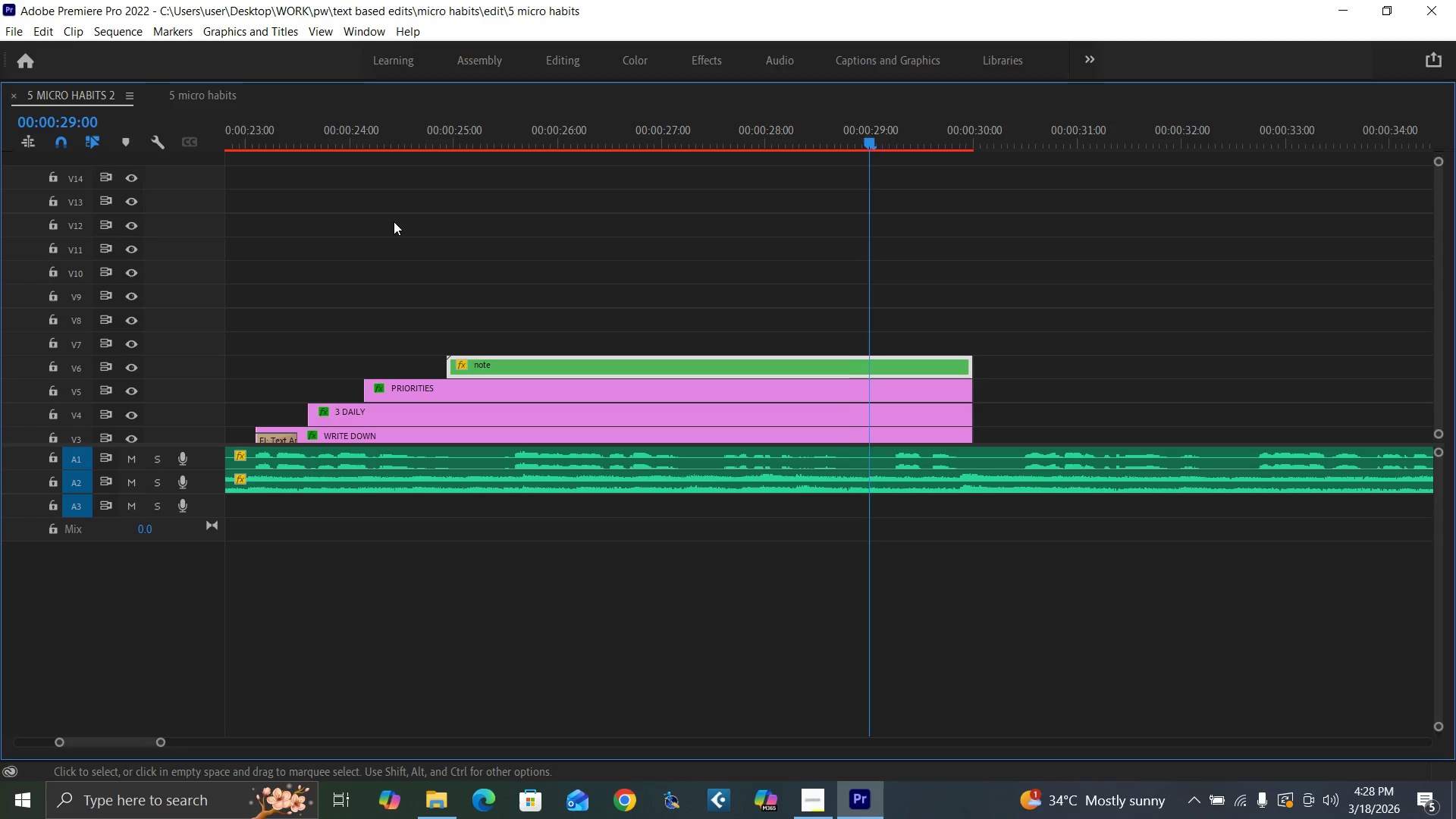 
key(Space)
 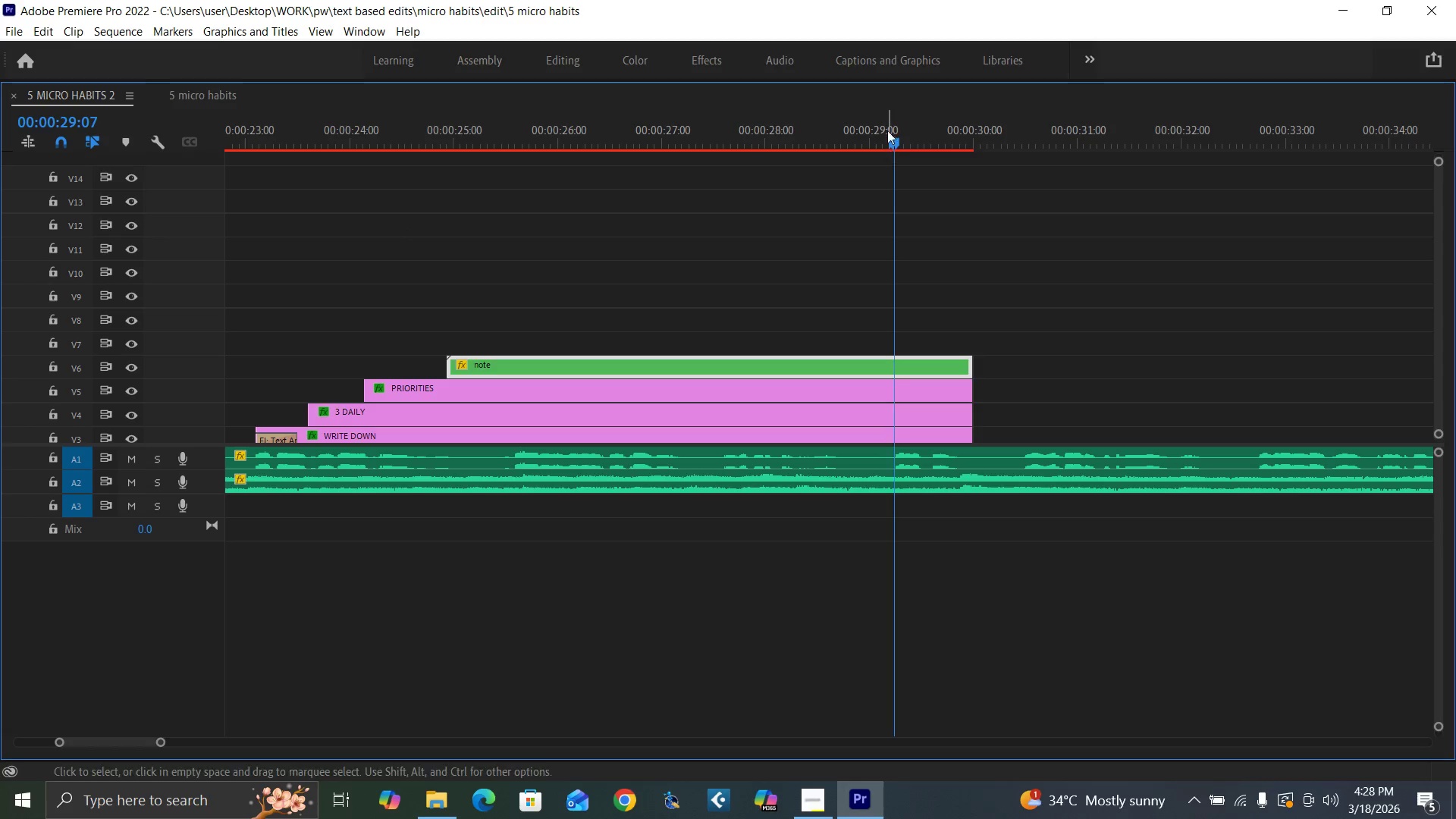 
left_click_drag(start_coordinate=[890, 141], to_coordinate=[880, 141])
 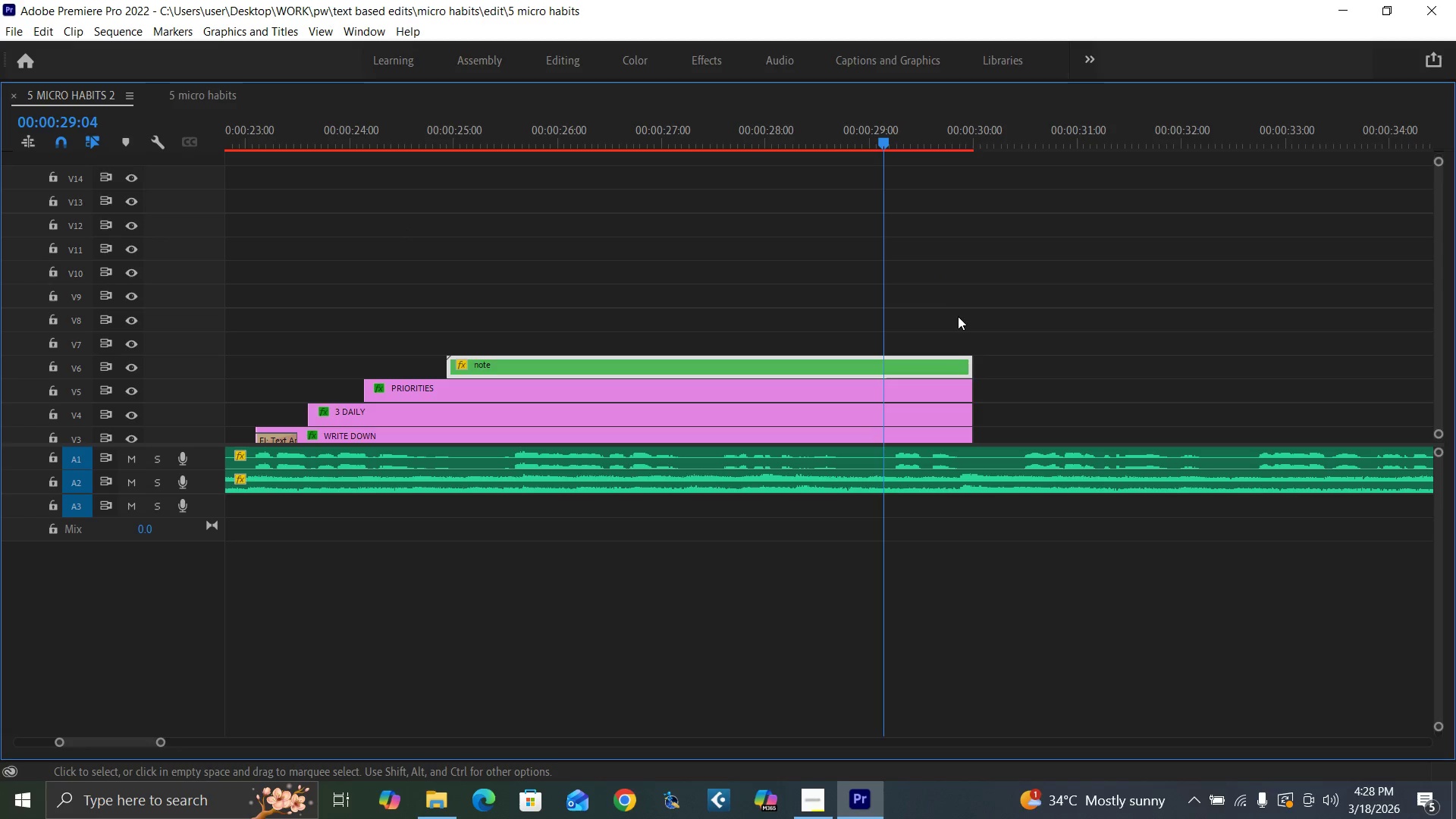 
left_click_drag(start_coordinate=[958, 322], to_coordinate=[950, 430])
 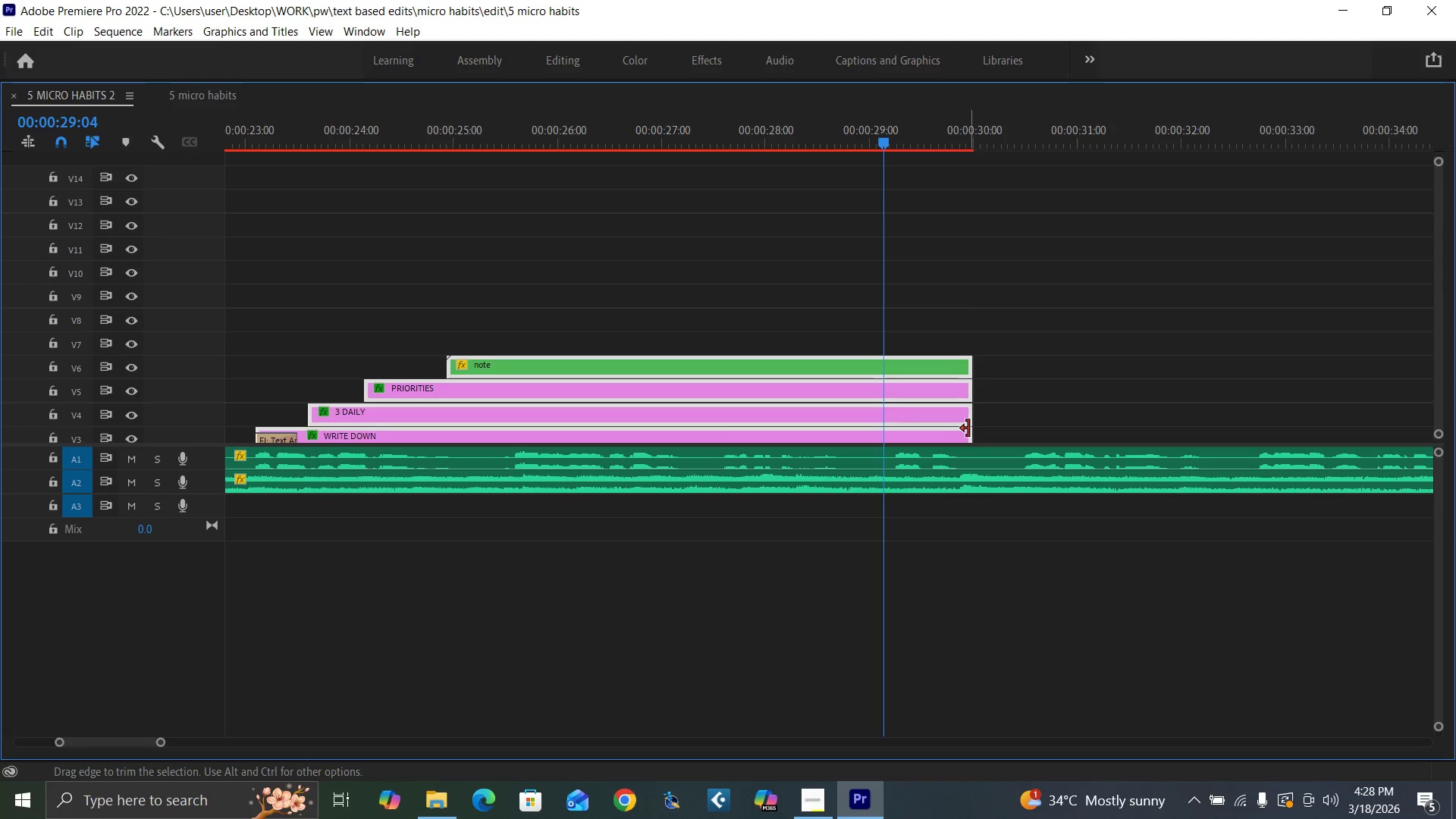 
left_click_drag(start_coordinate=[968, 428], to_coordinate=[886, 436])
 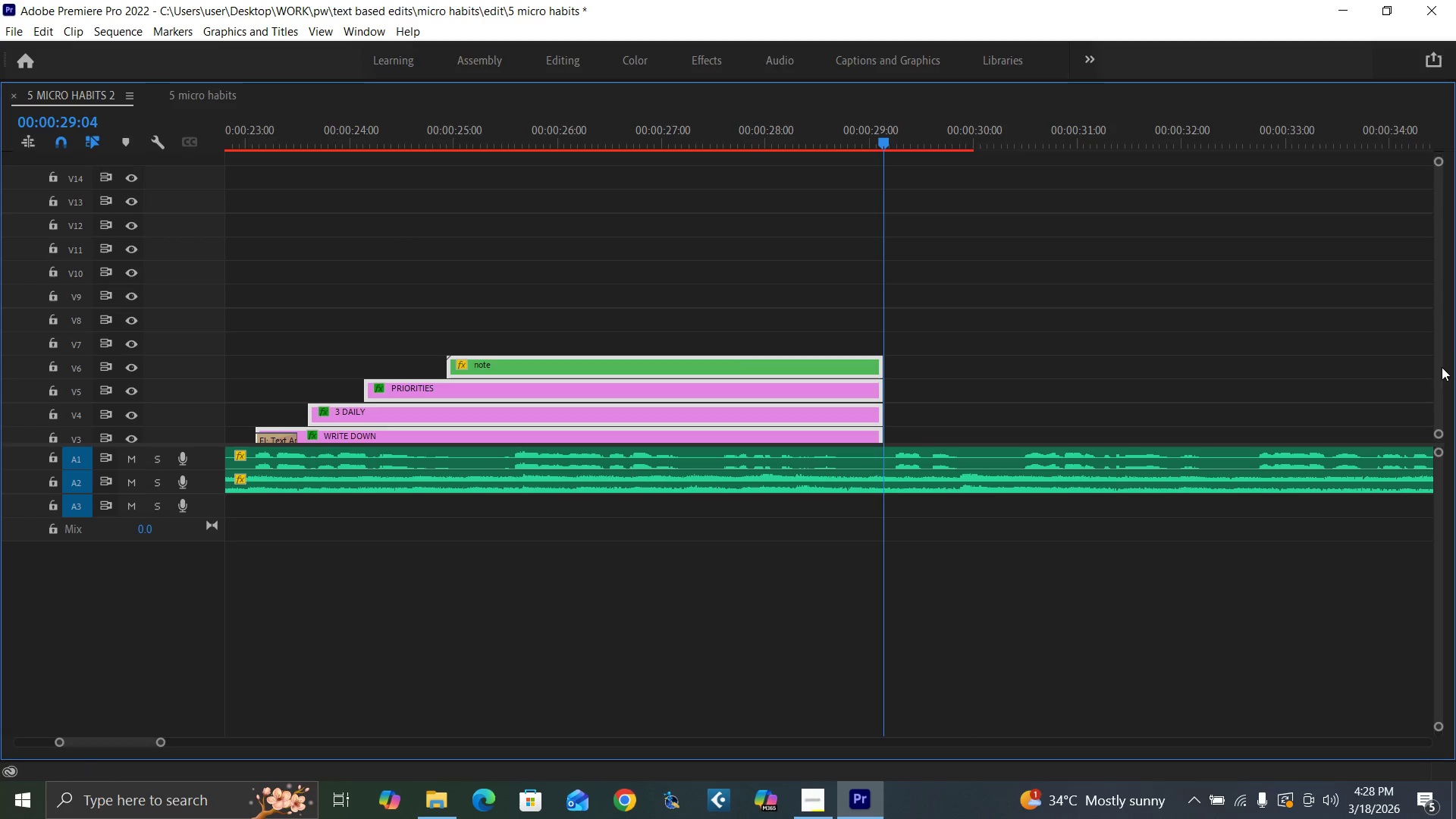 
left_click_drag(start_coordinate=[1440, 368], to_coordinate=[1427, 411])
 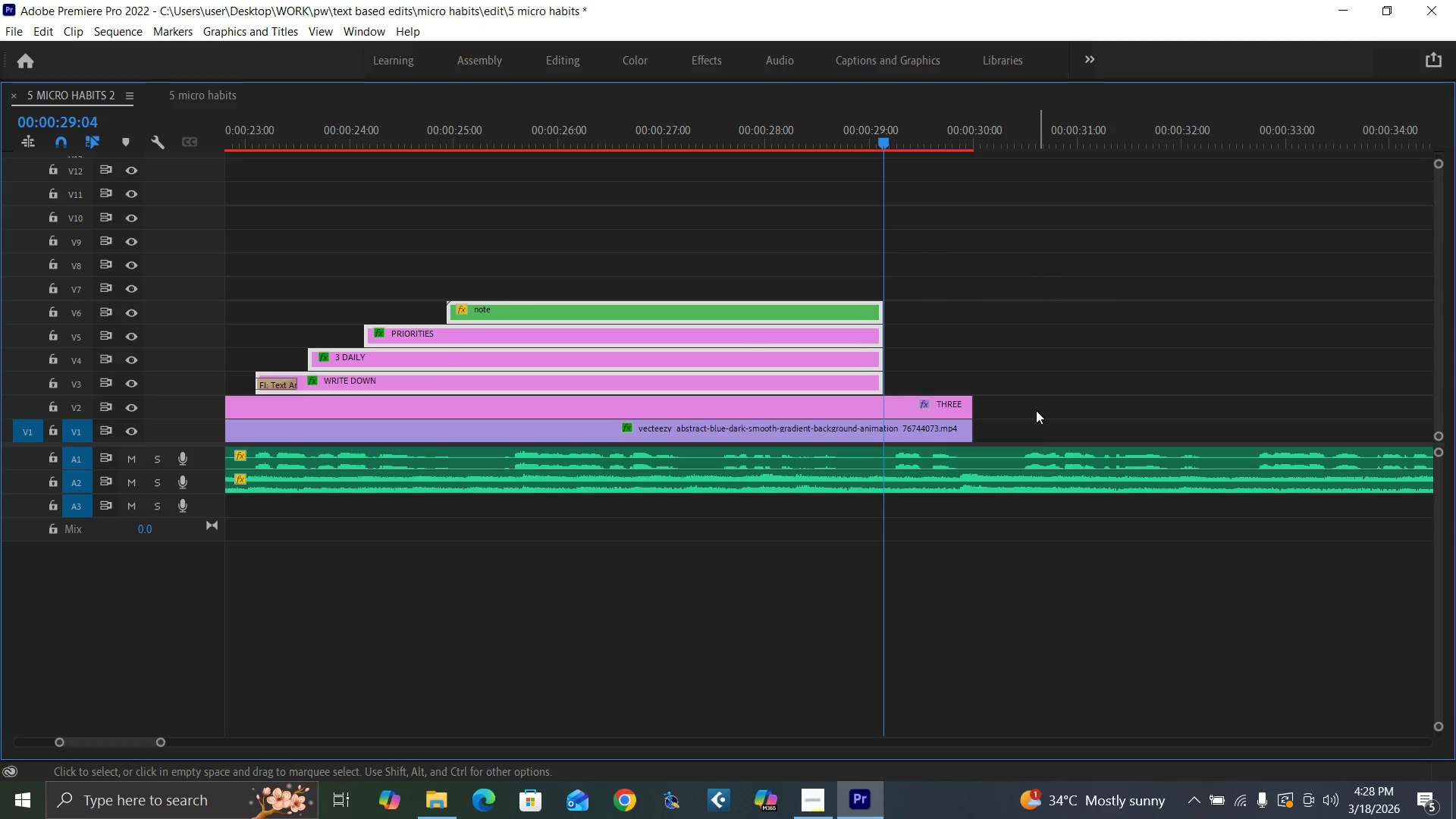 
left_click_drag(start_coordinate=[1033, 405], to_coordinate=[950, 428])
 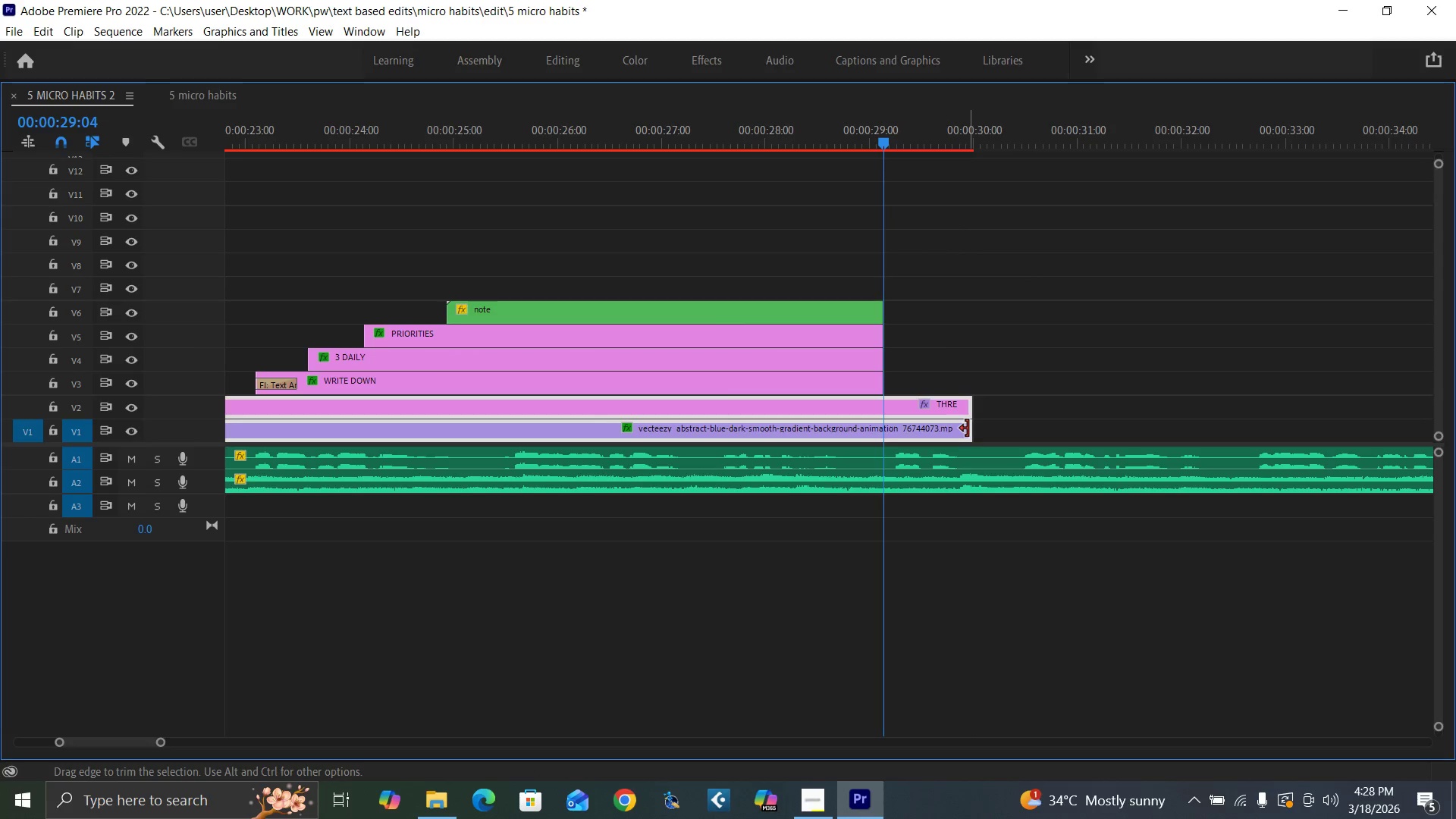 
left_click_drag(start_coordinate=[968, 428], to_coordinate=[880, 435])
 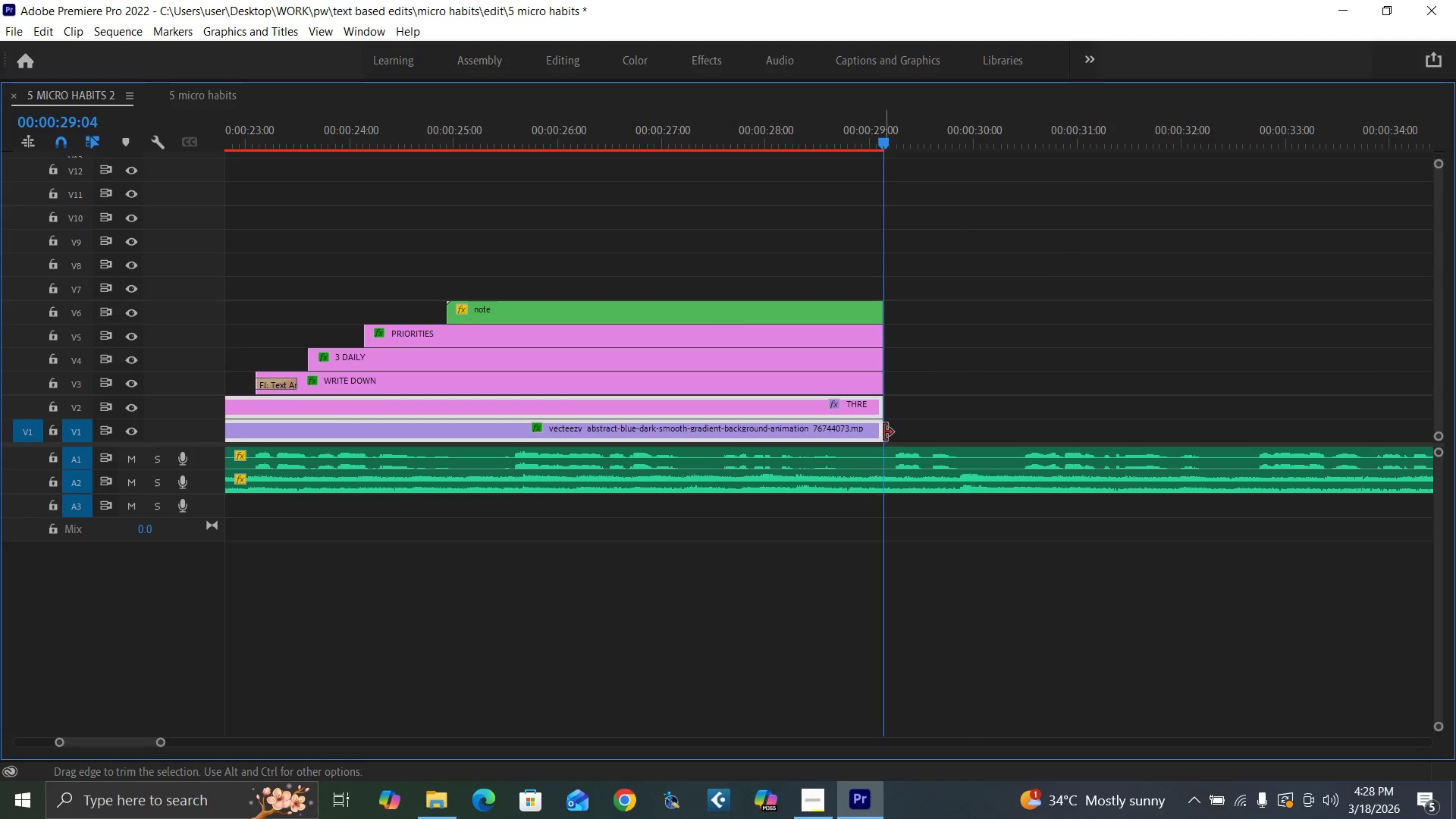 
key(Control+S)
 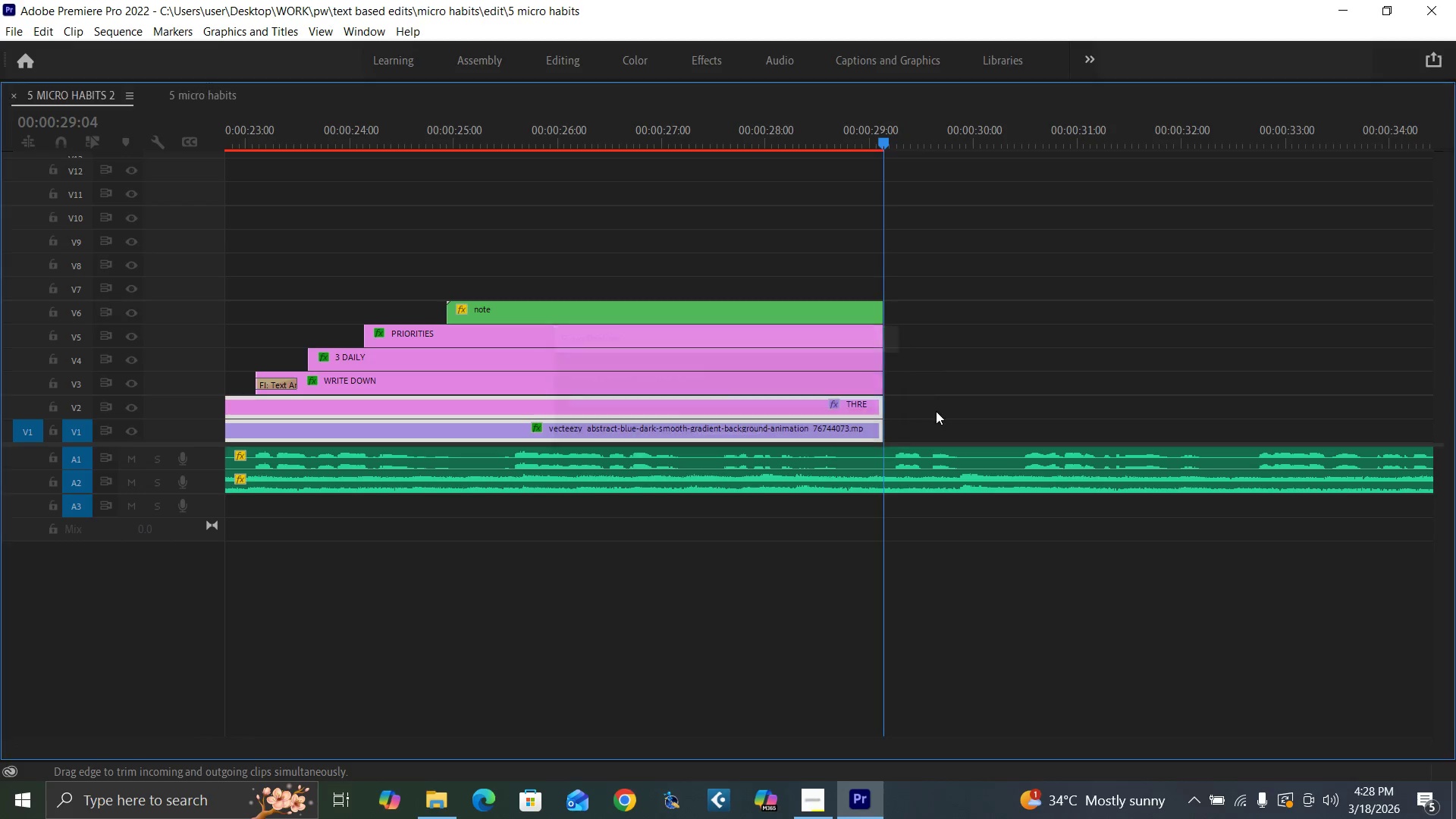 
key(Backquote)
 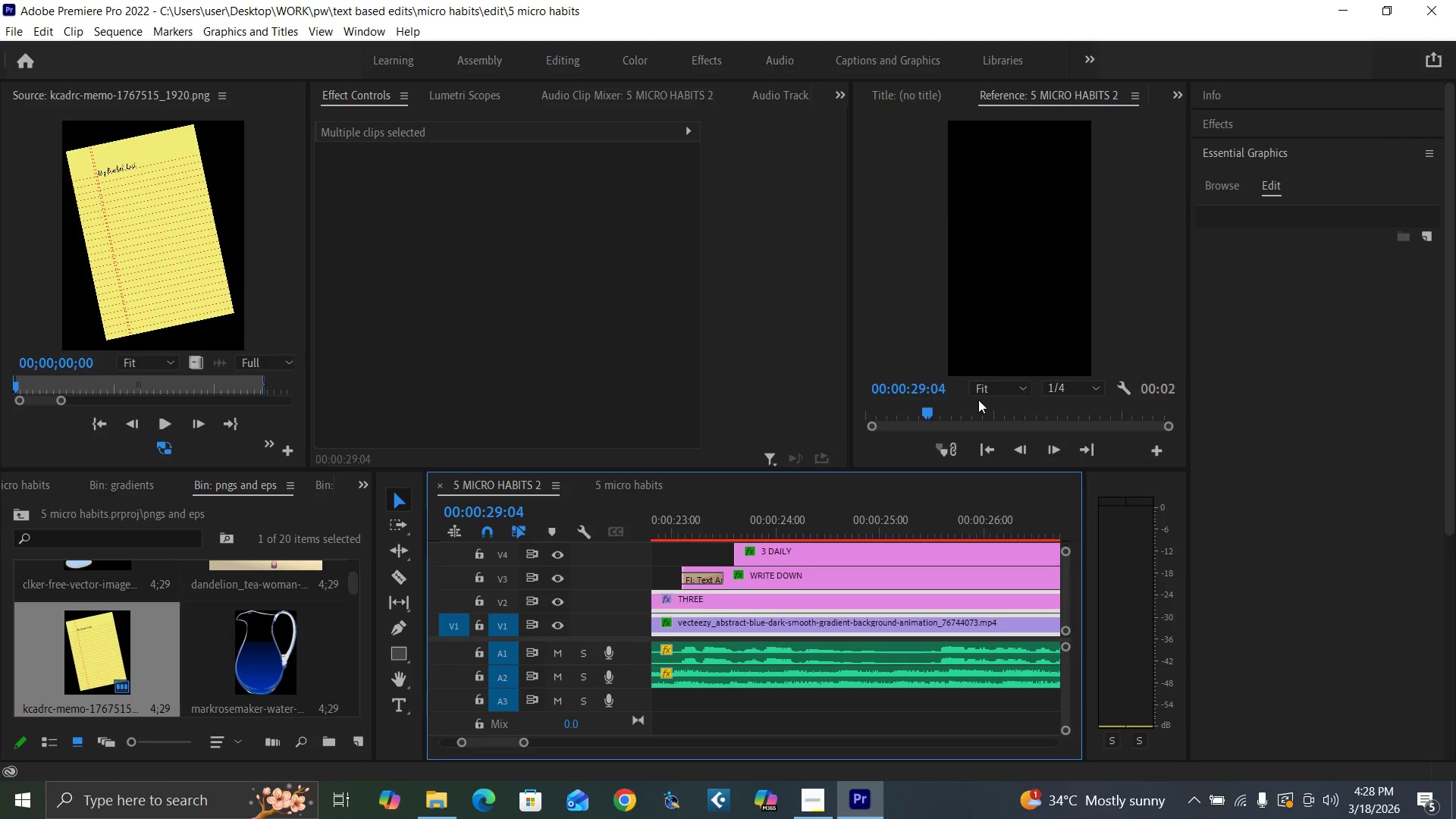 
key(Minus)
 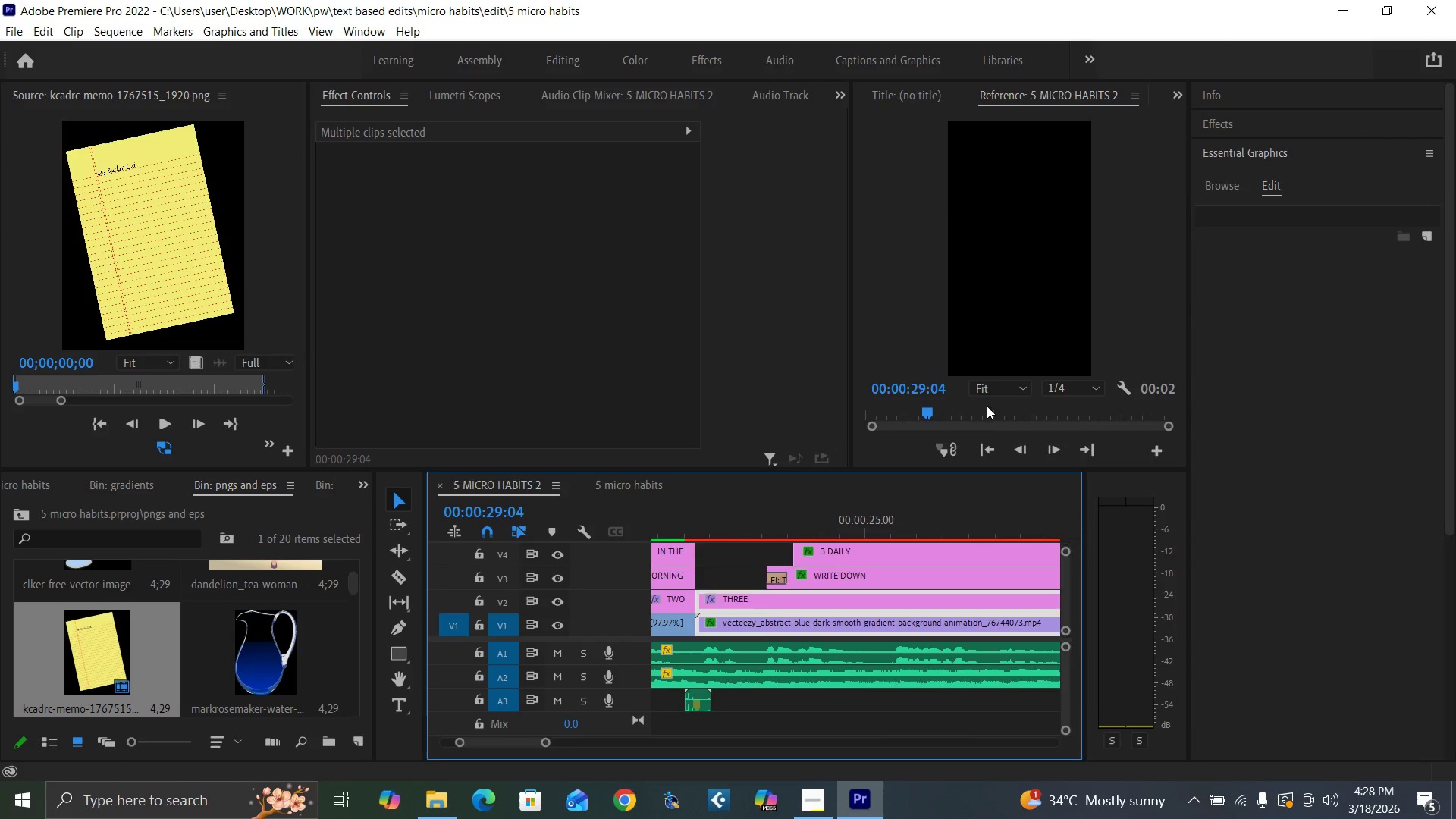 
key(Minus)
 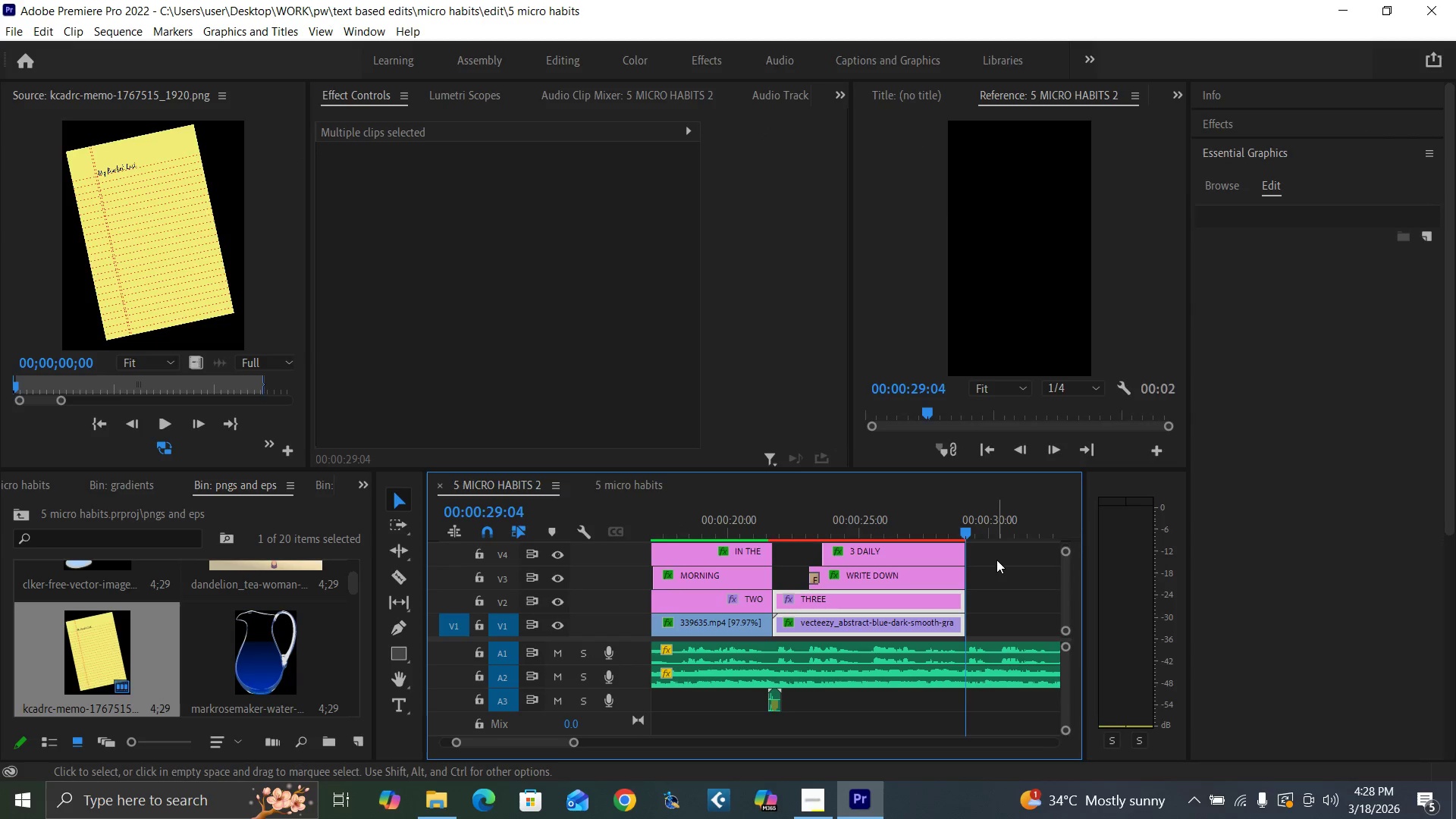 
key(Control+S)
 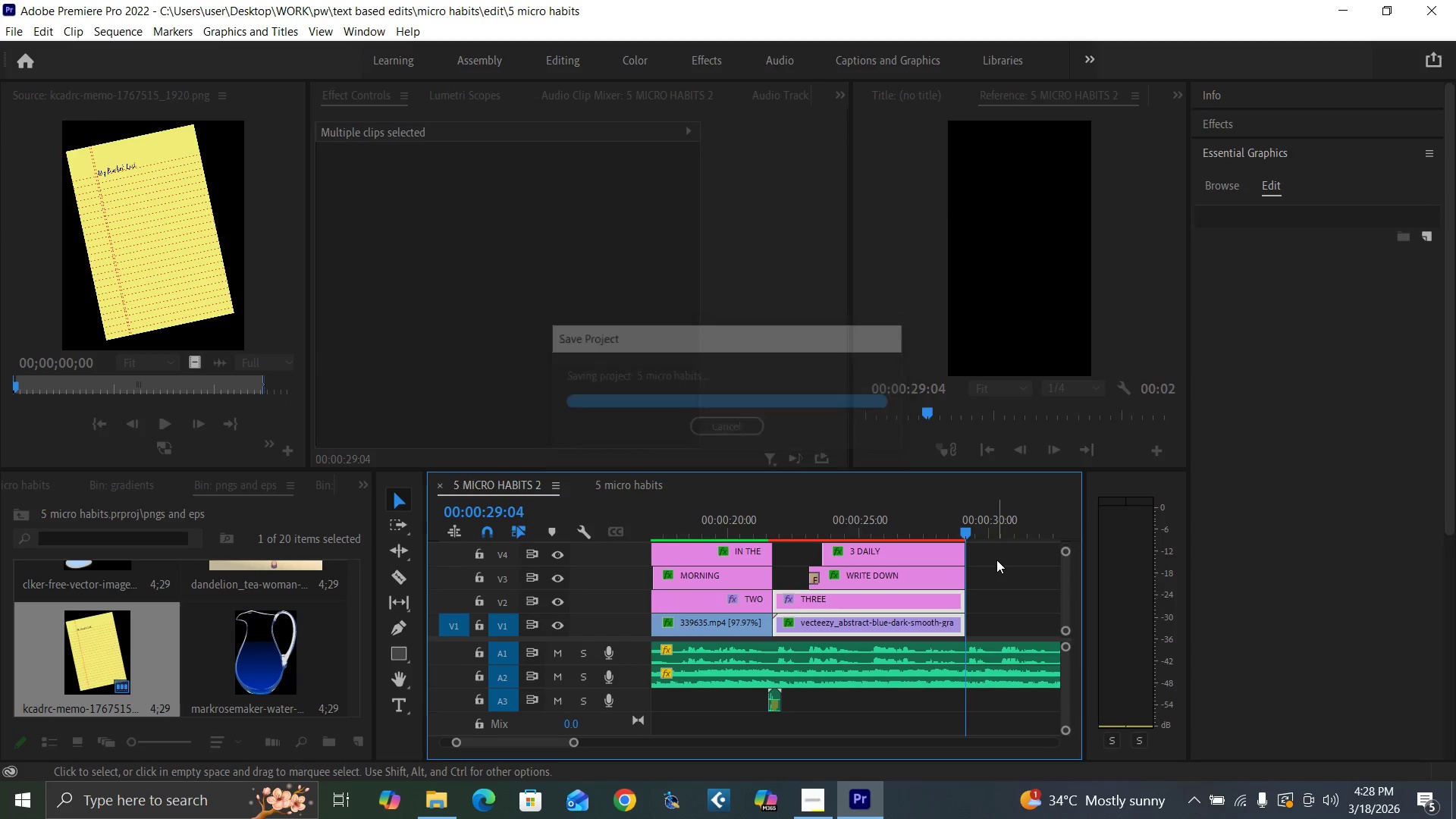 
key(Enter)
 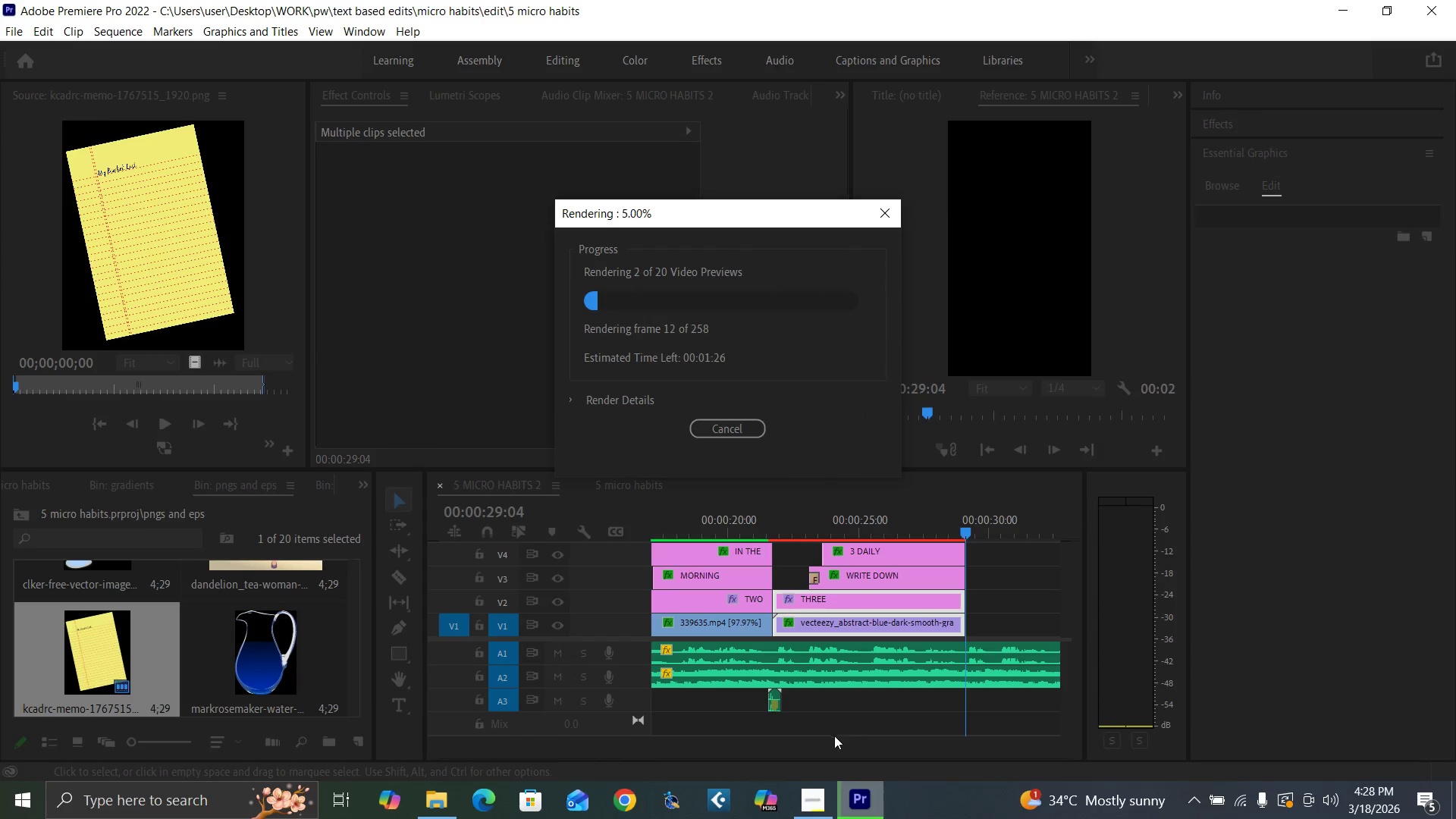 
left_click([824, 799])
 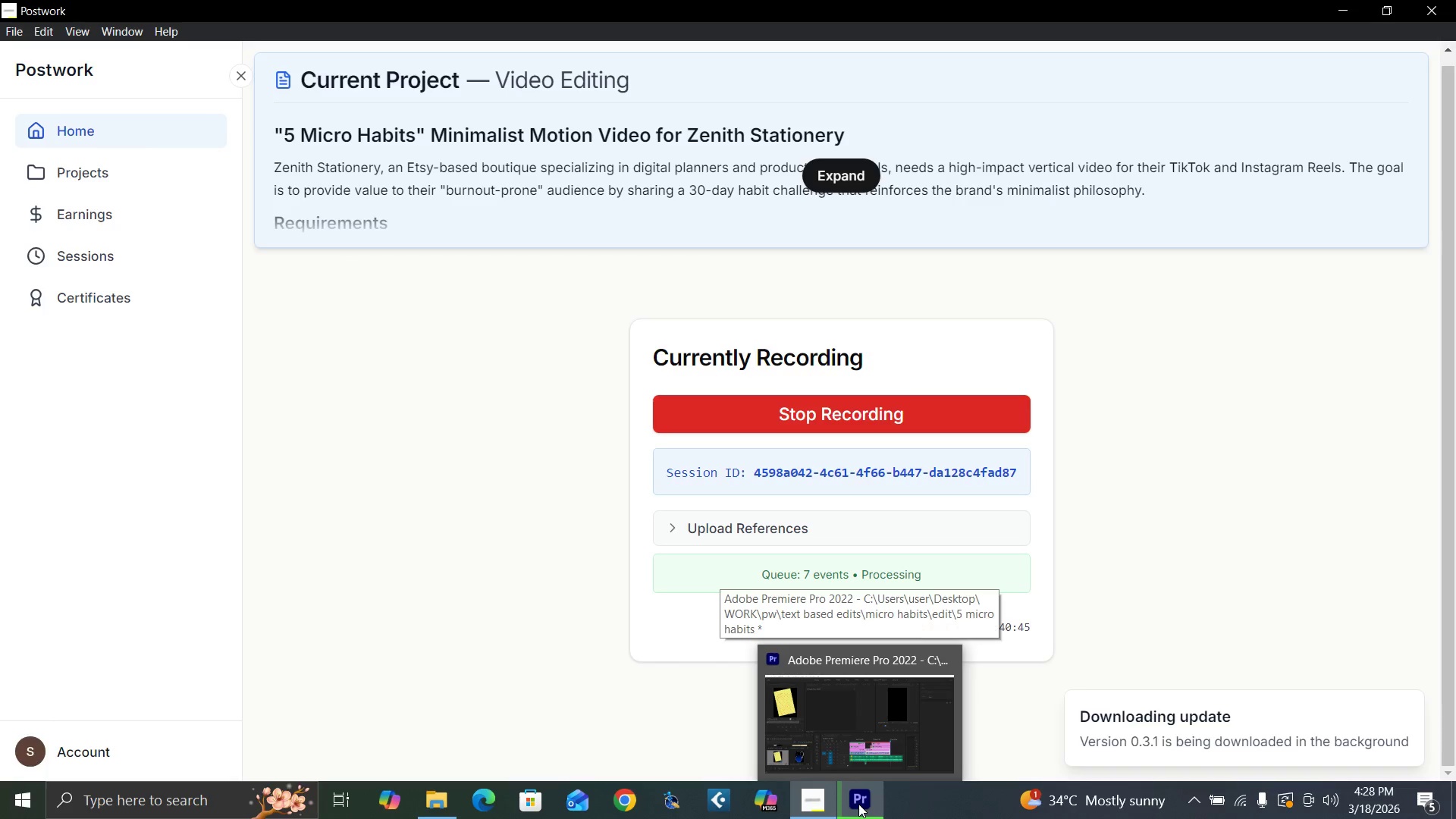 
left_click([858, 804])
 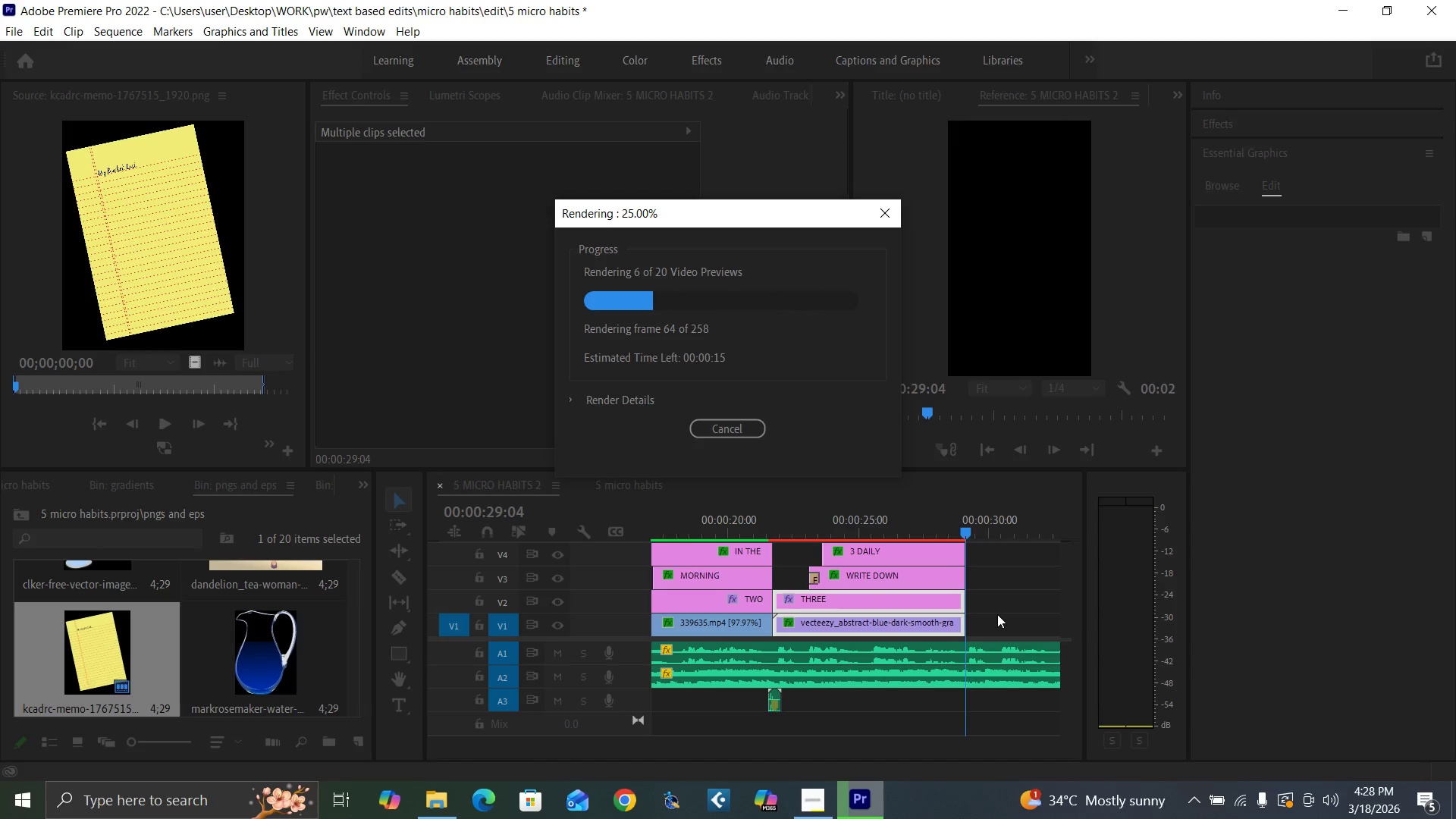 
wait(7.97)
 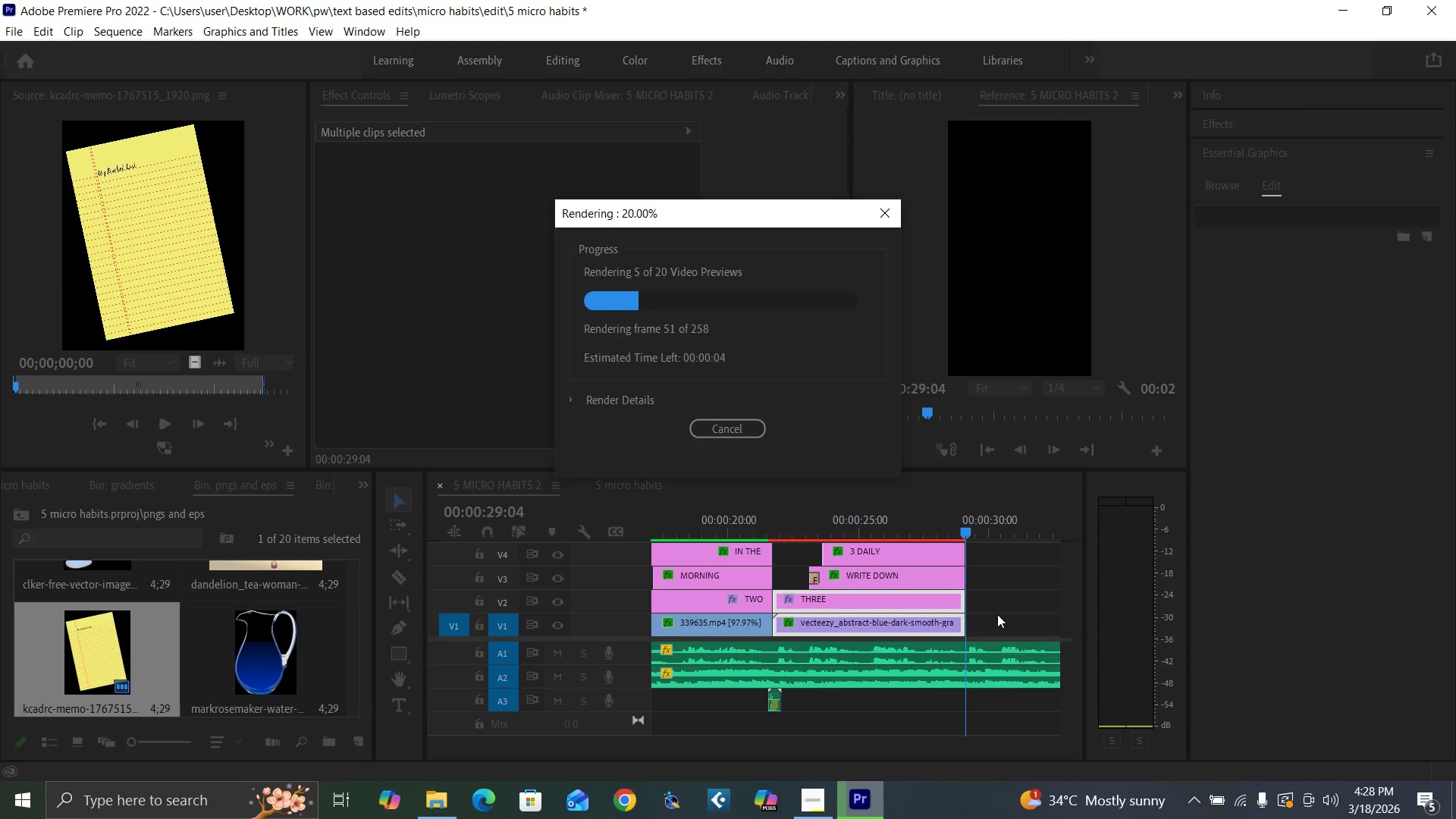 
left_click([817, 807])